 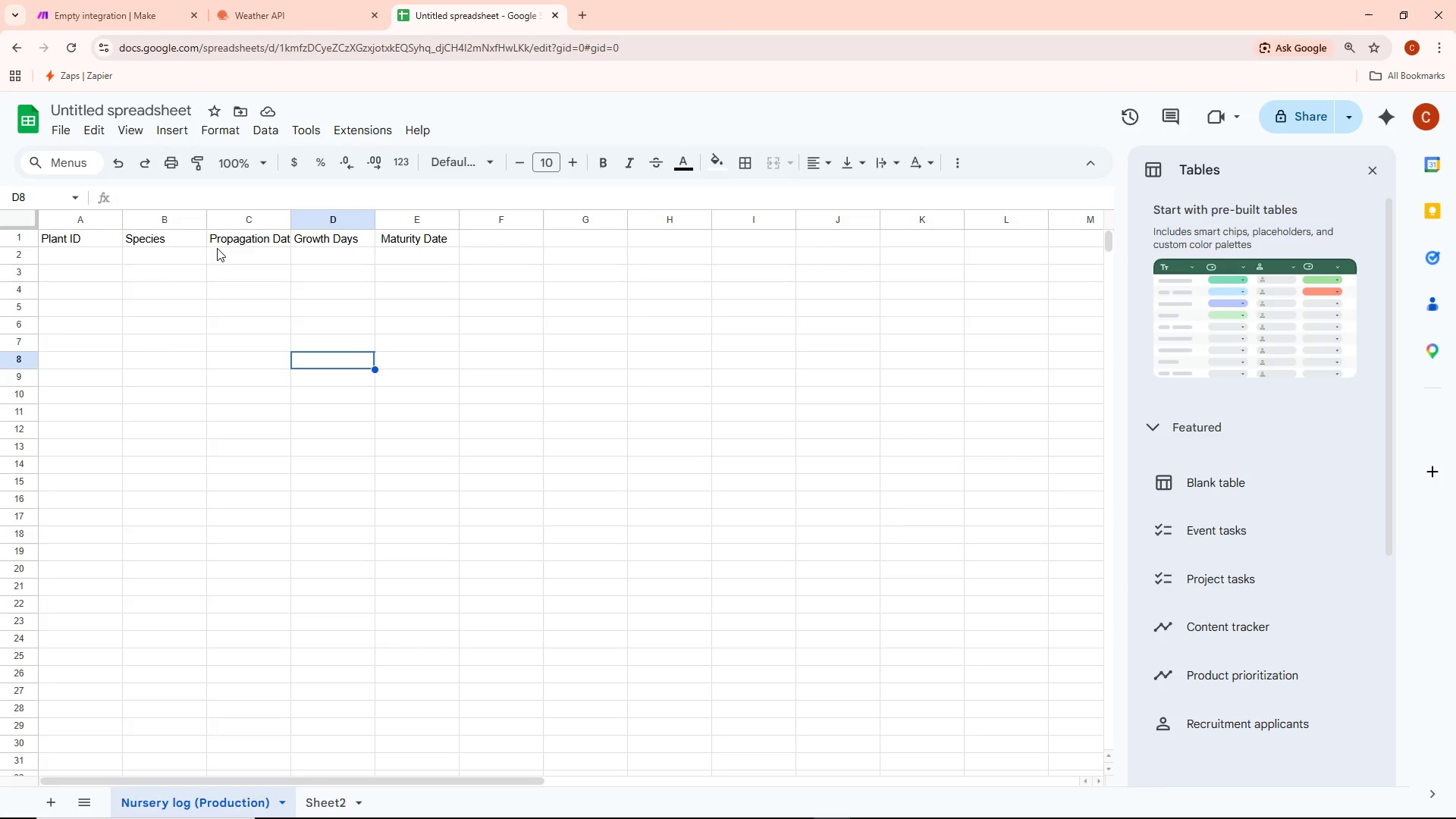 
left_click([327, 799])
 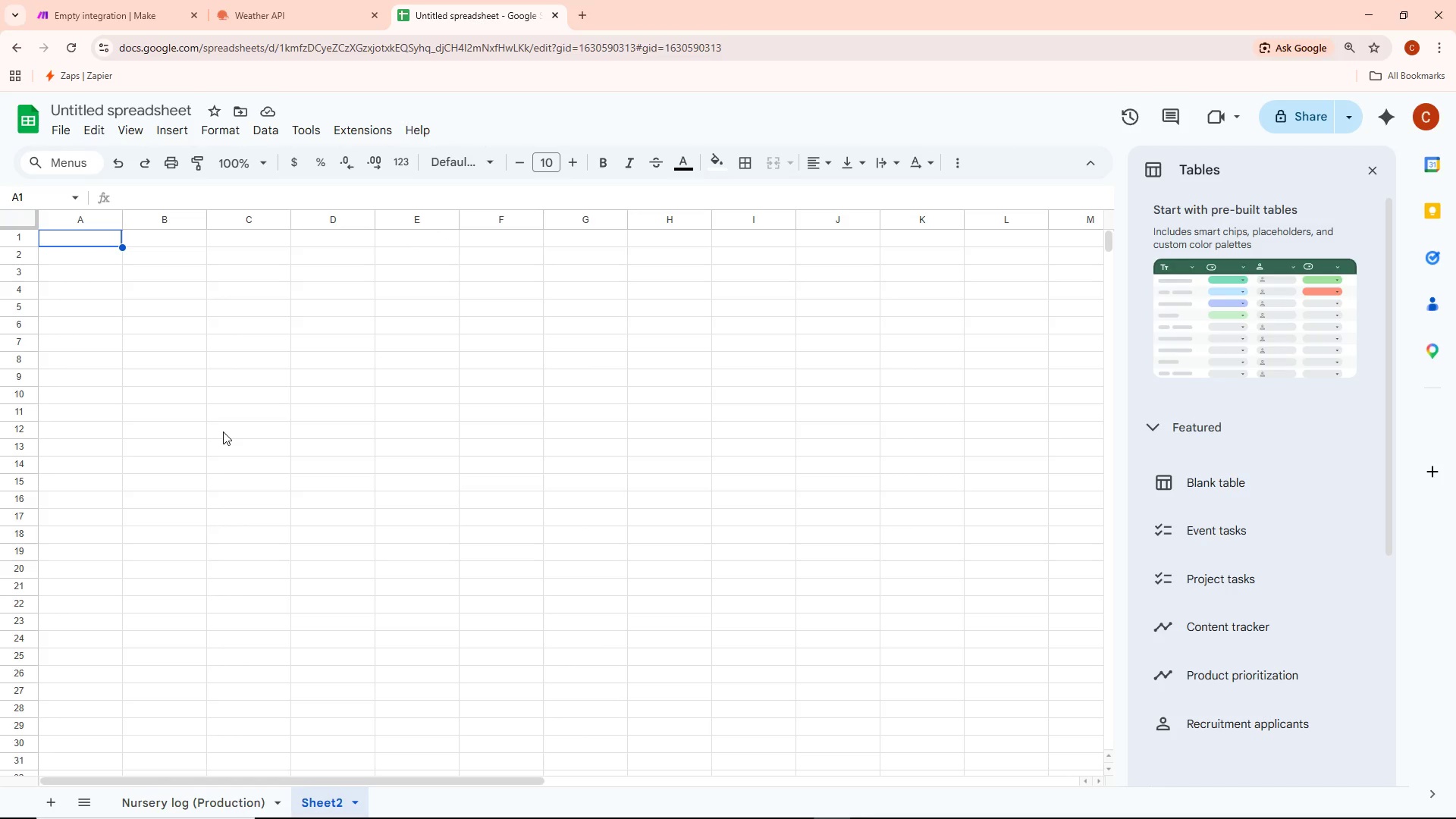 
wait(11.25)
 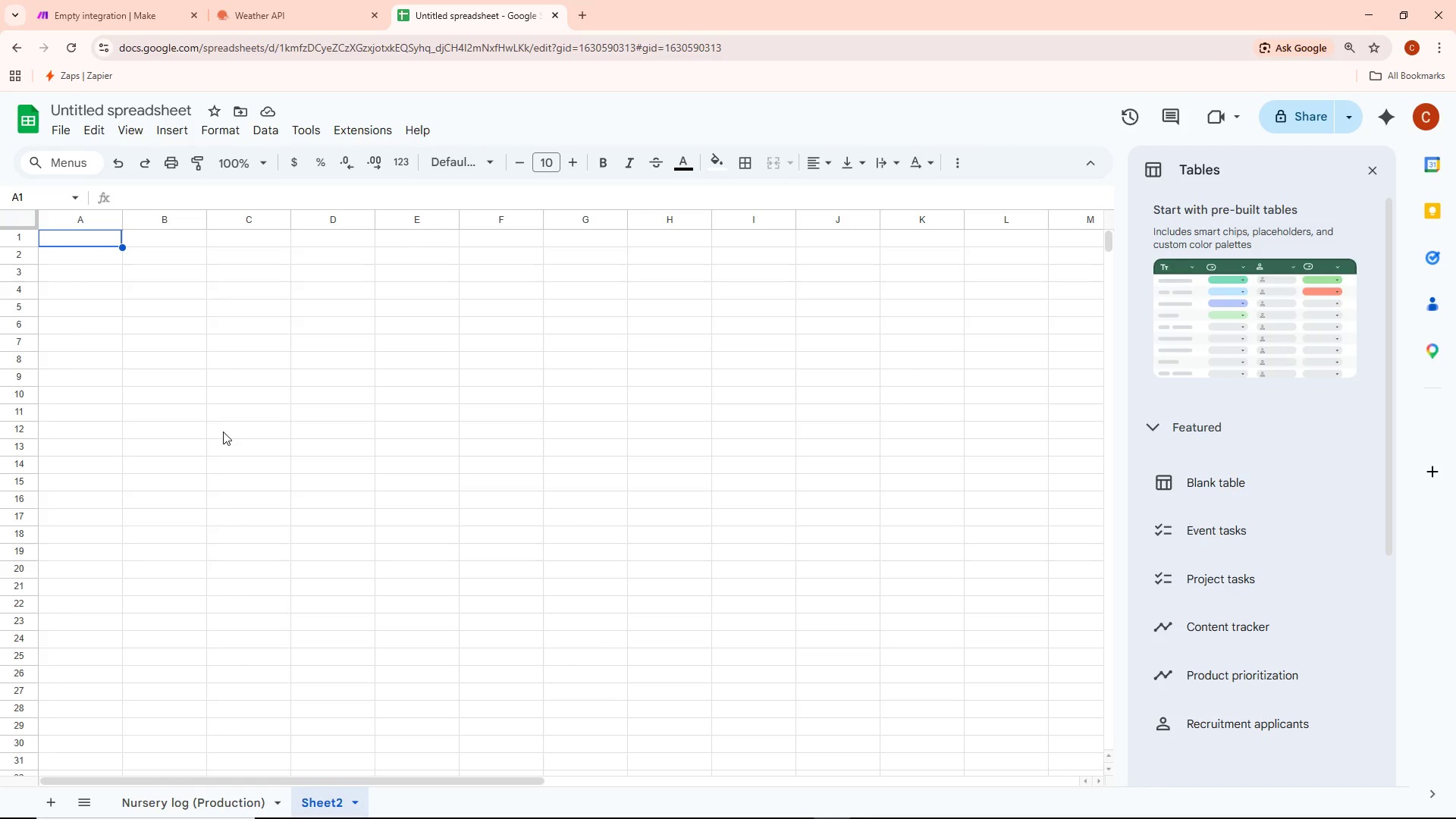 
type(Inventory)
 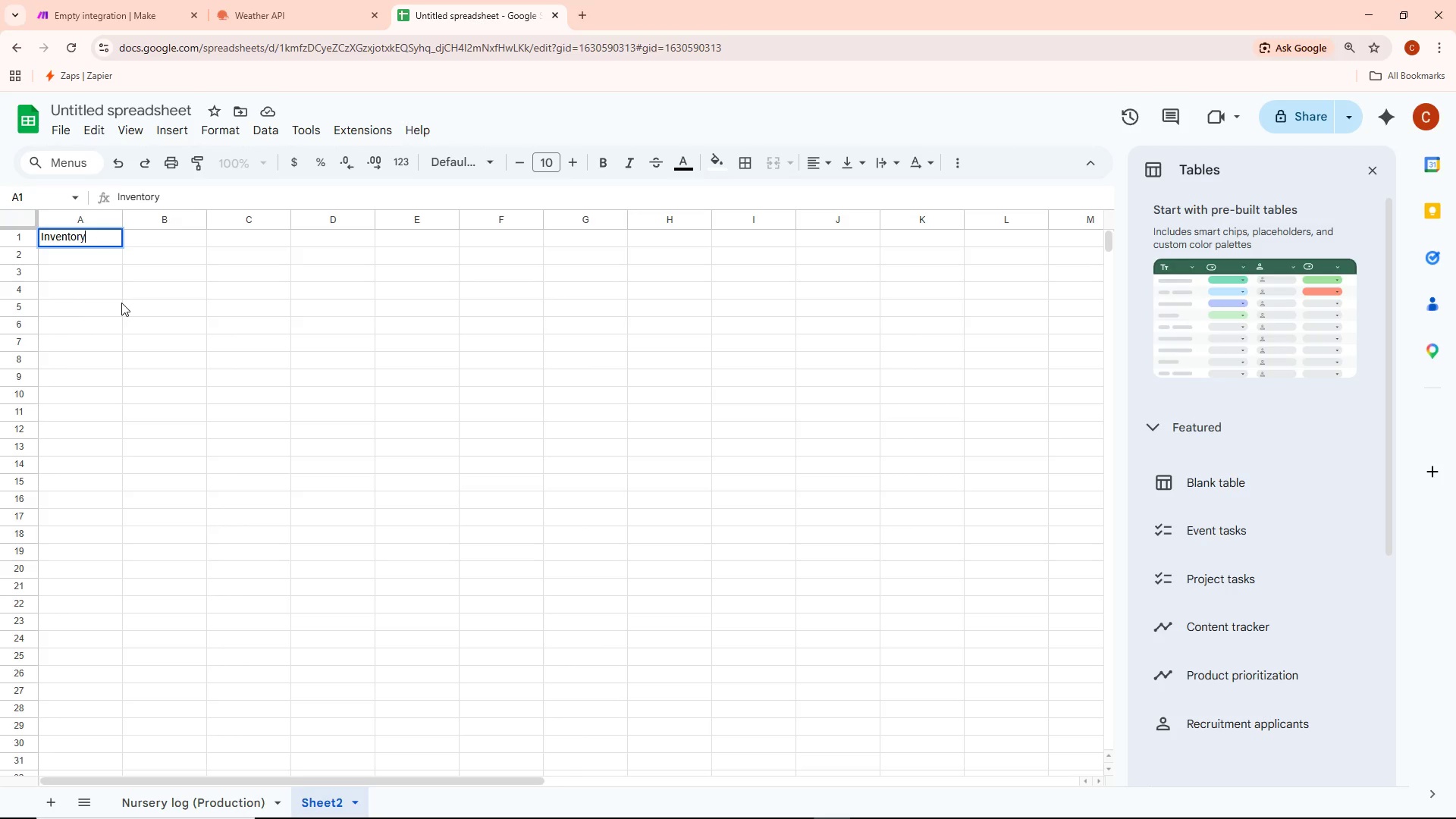 
key(Control+A)
 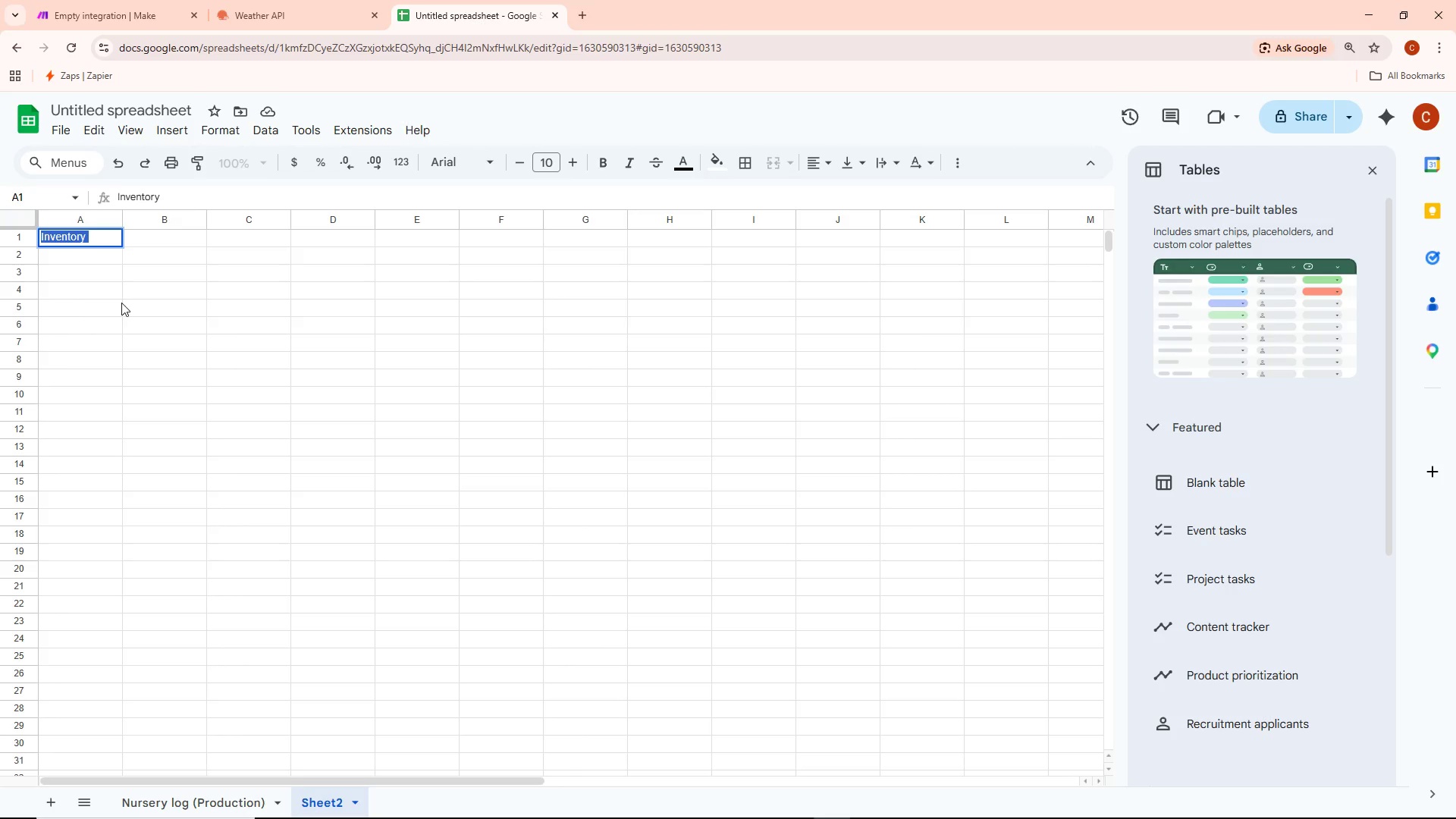 
key(Backspace)
 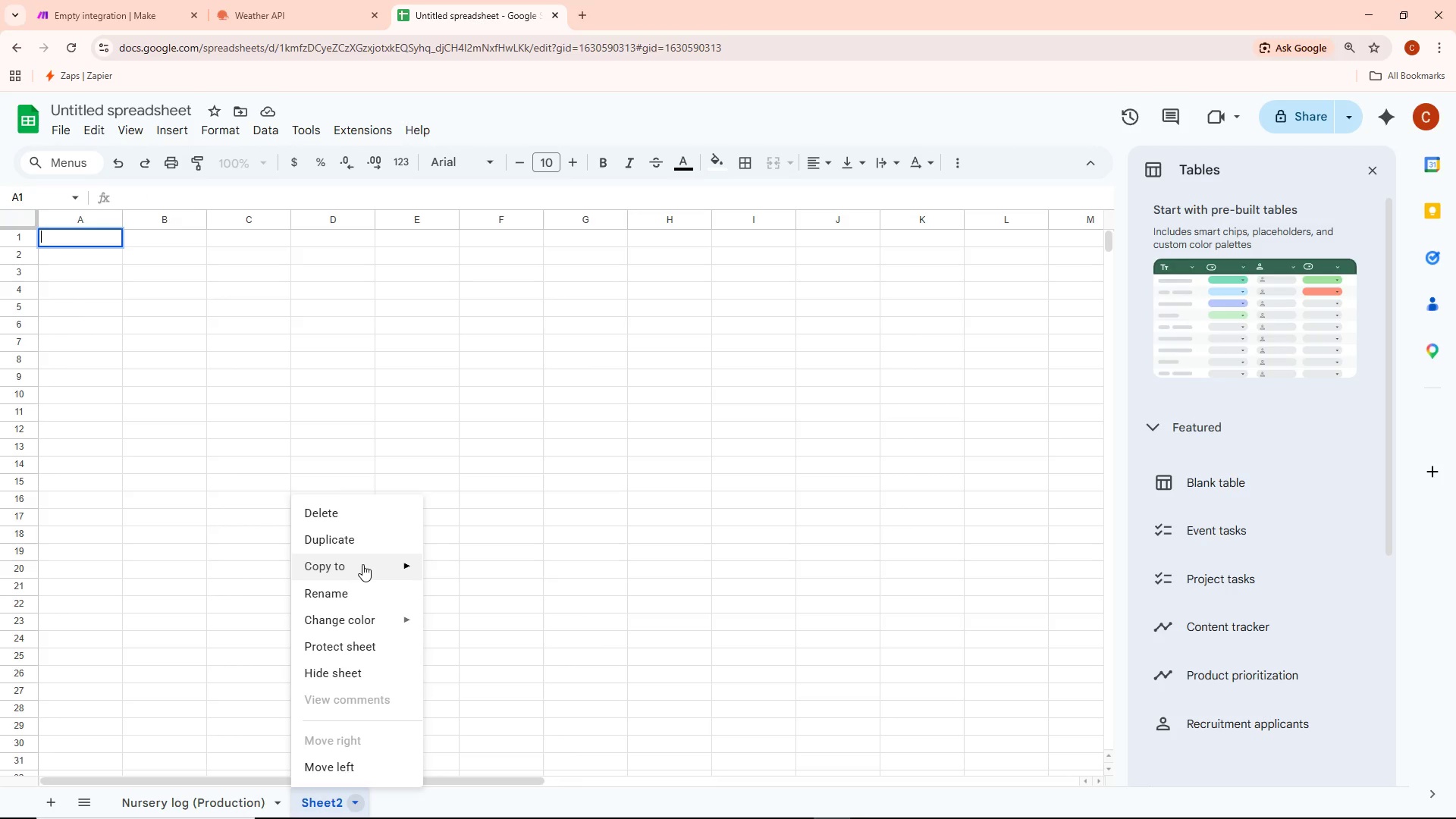 
left_click([348, 588])
 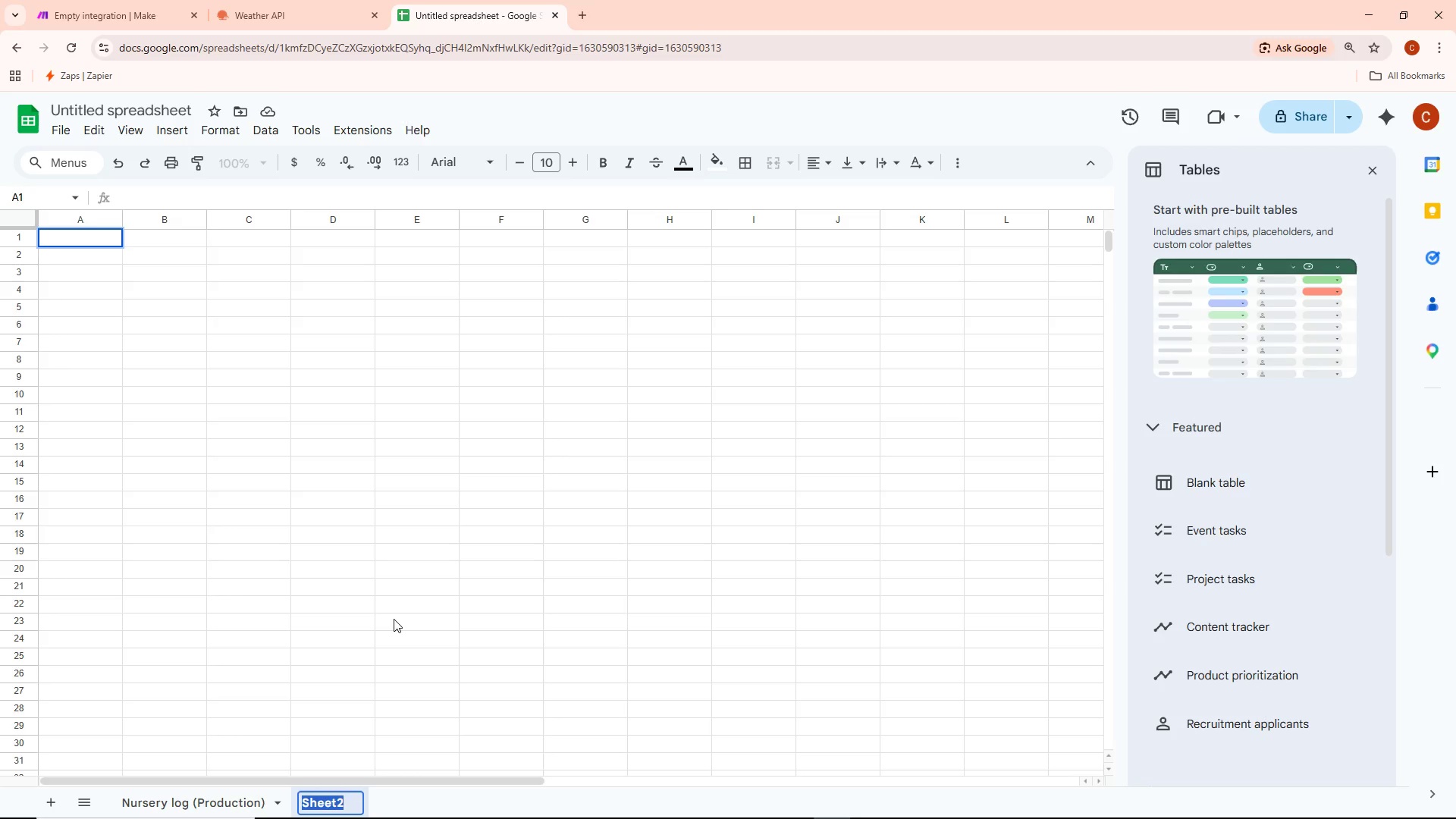 
key(Backspace)
type(Inventory)
 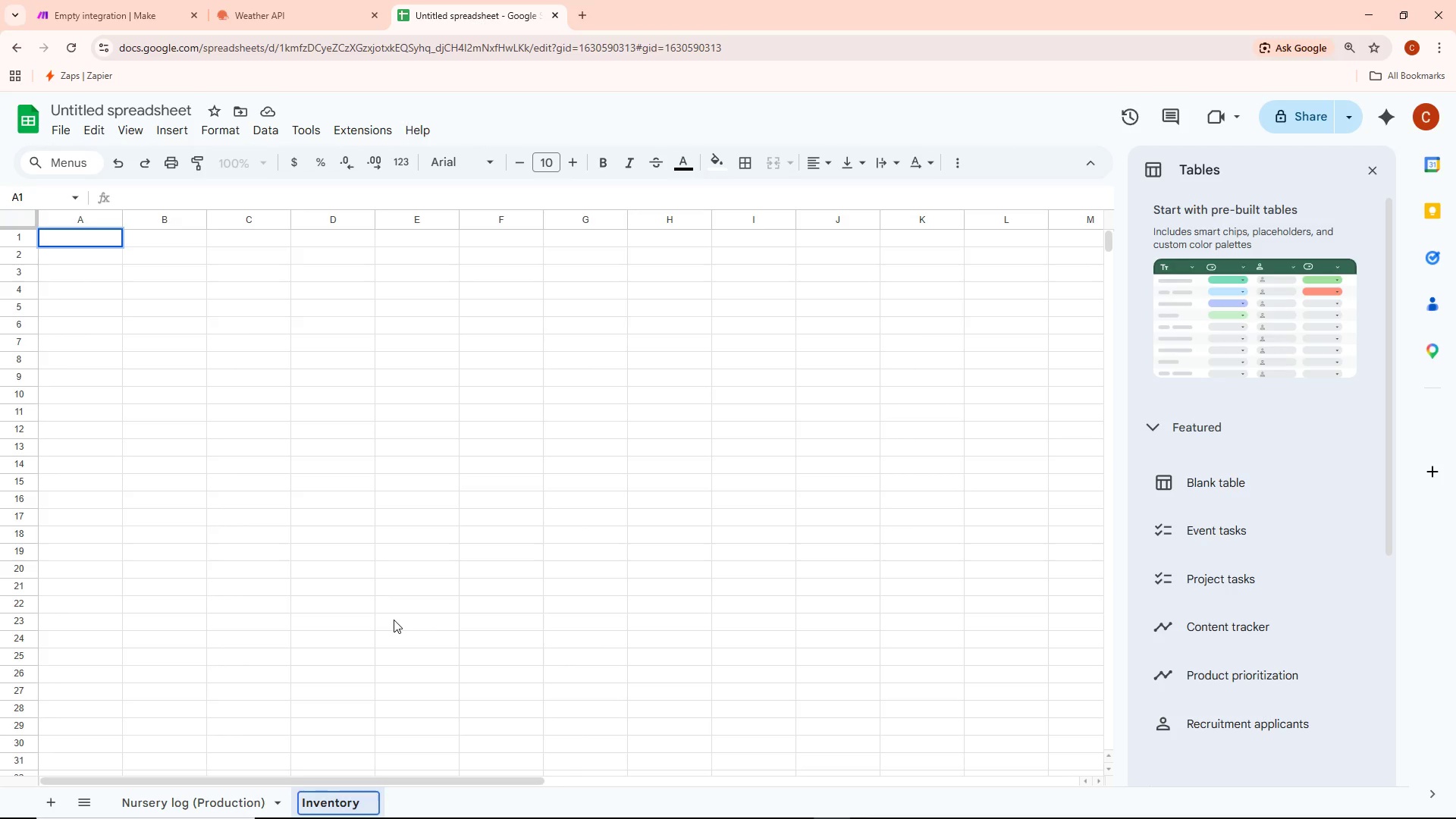 
key(Space)
 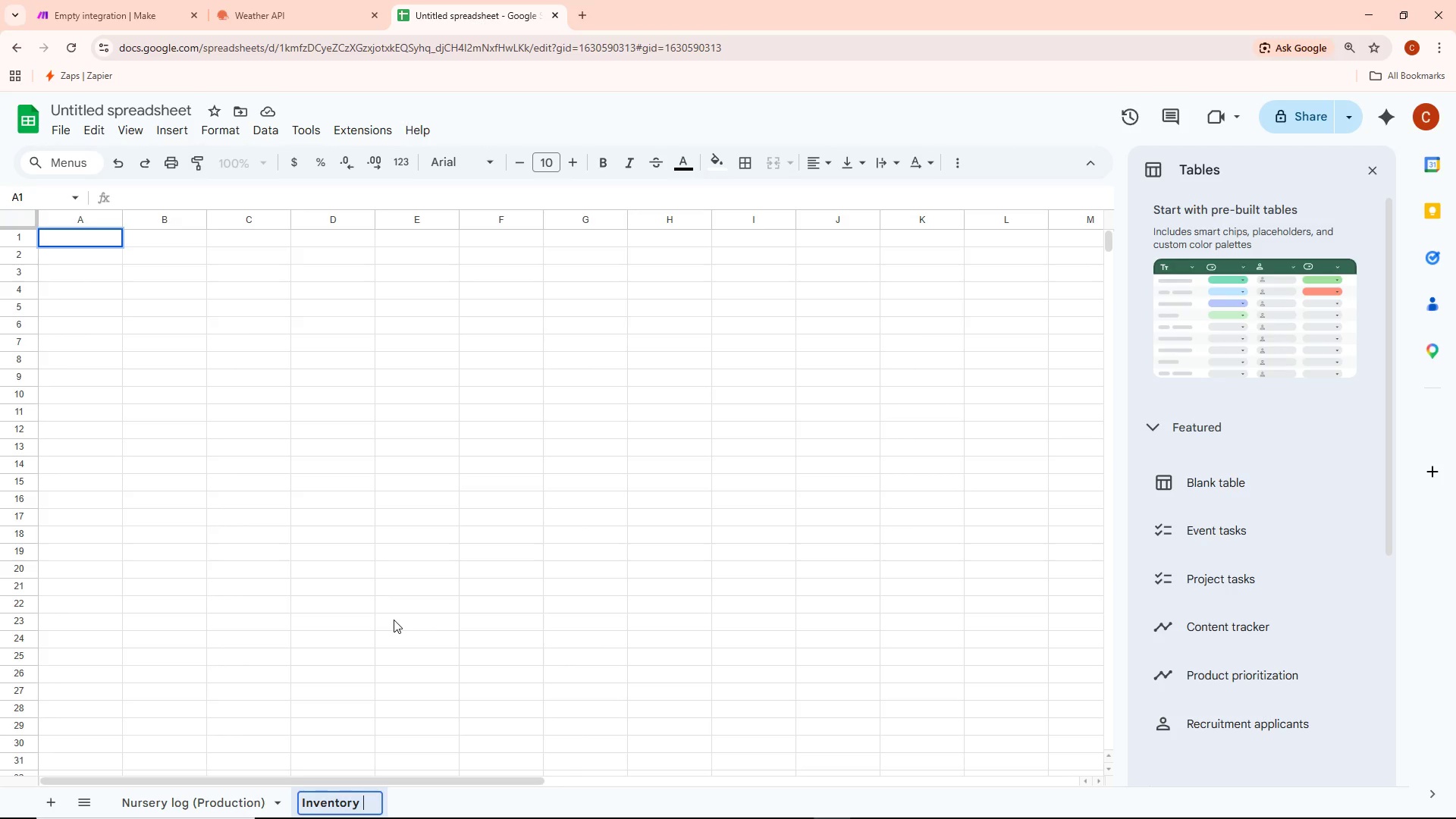 
type(Sales)
 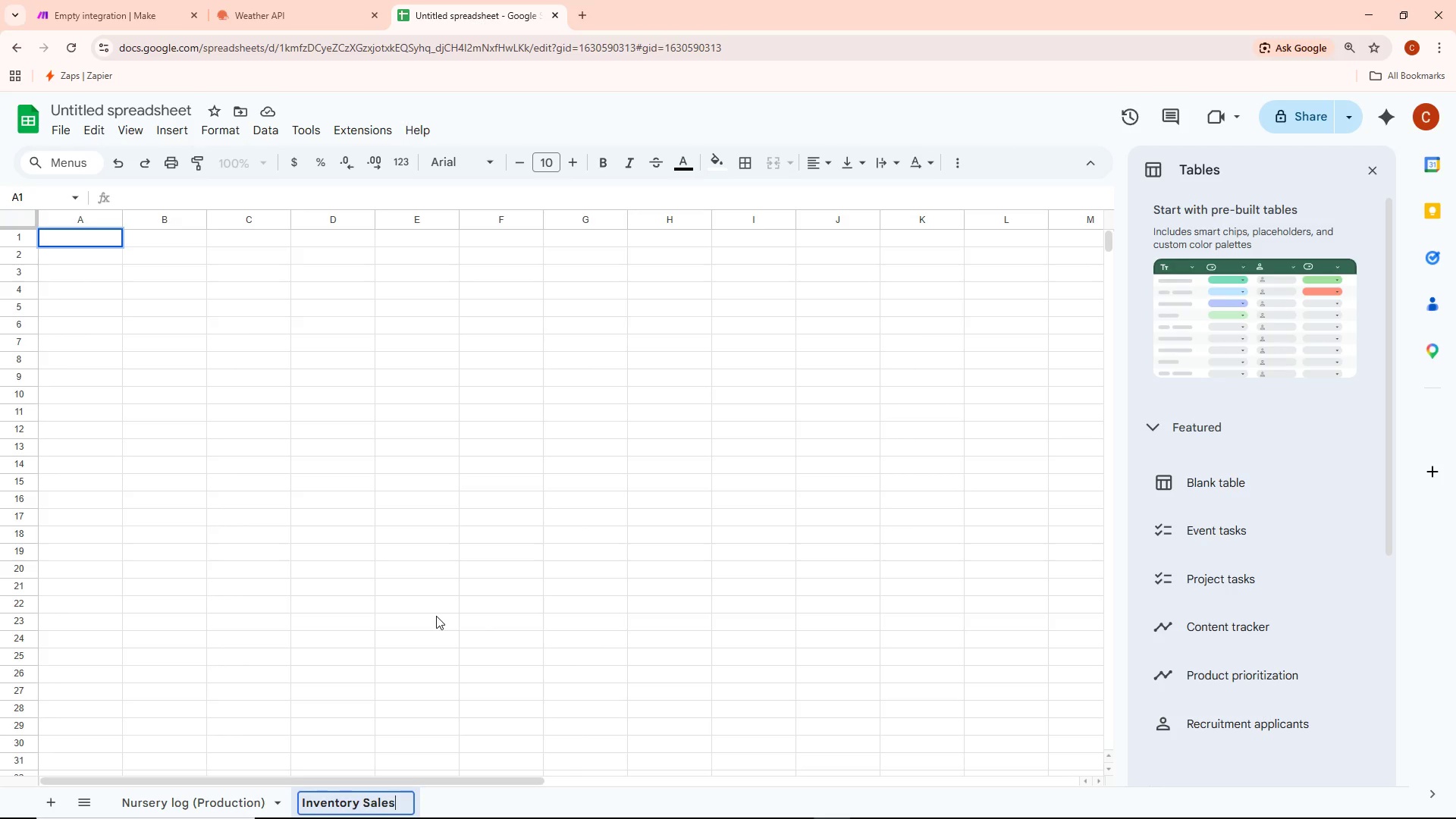 
wait(14.8)
 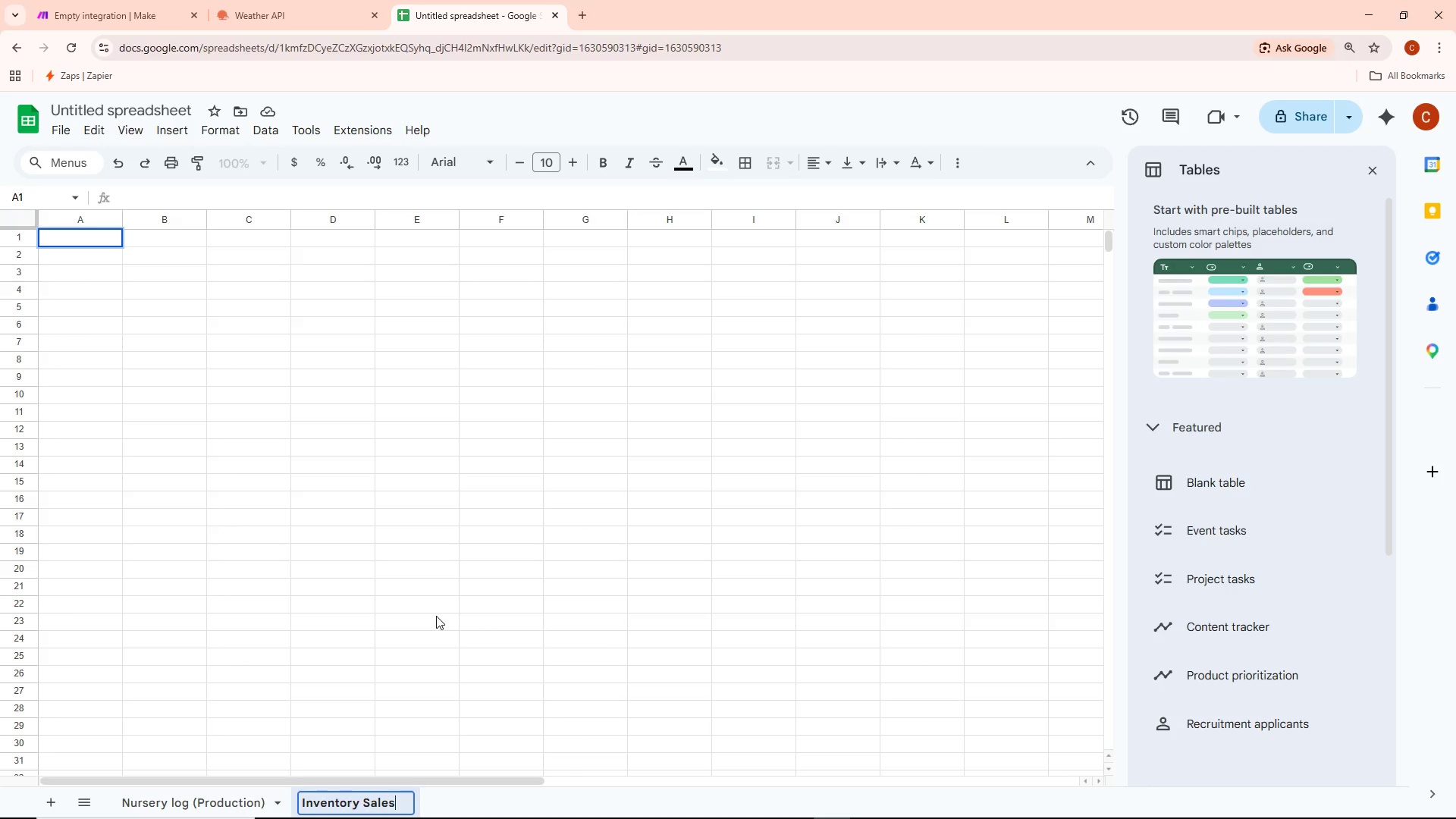 
left_click([472, 800])
 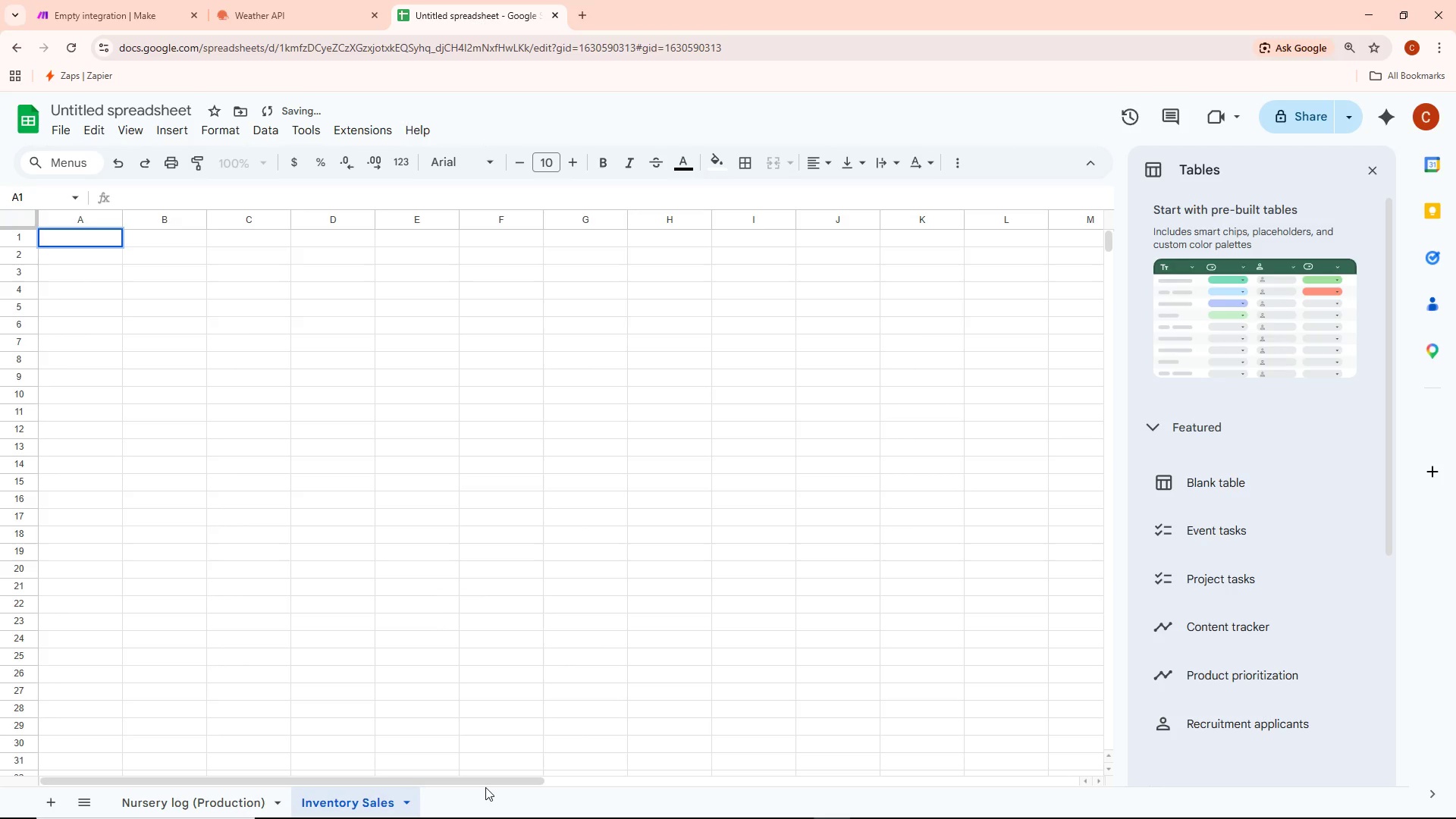 
left_click_drag(start_coordinate=[486, 784], to_coordinate=[138, 764])
 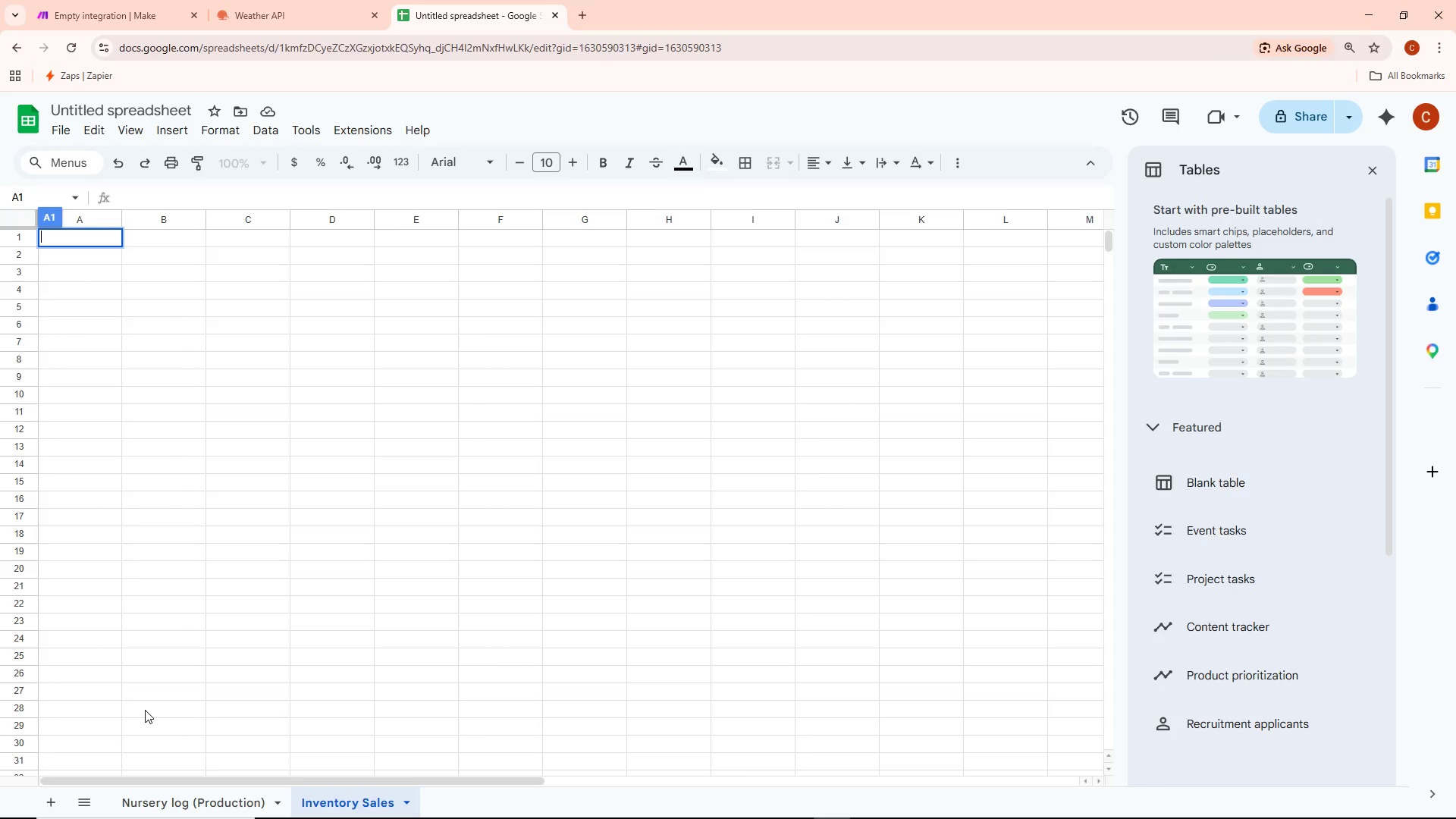 
wait(5.67)
 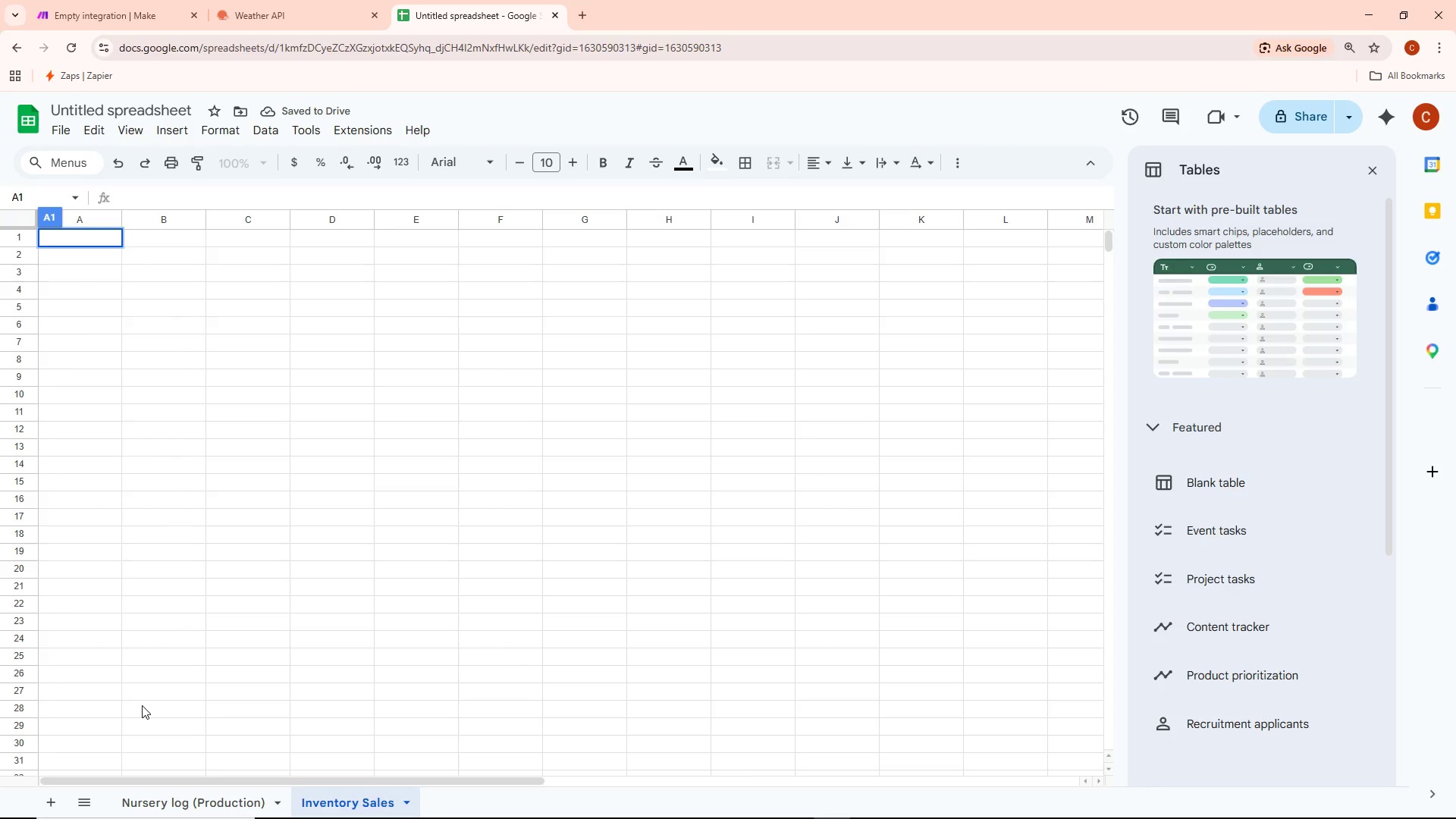 
right_click([337, 810])
 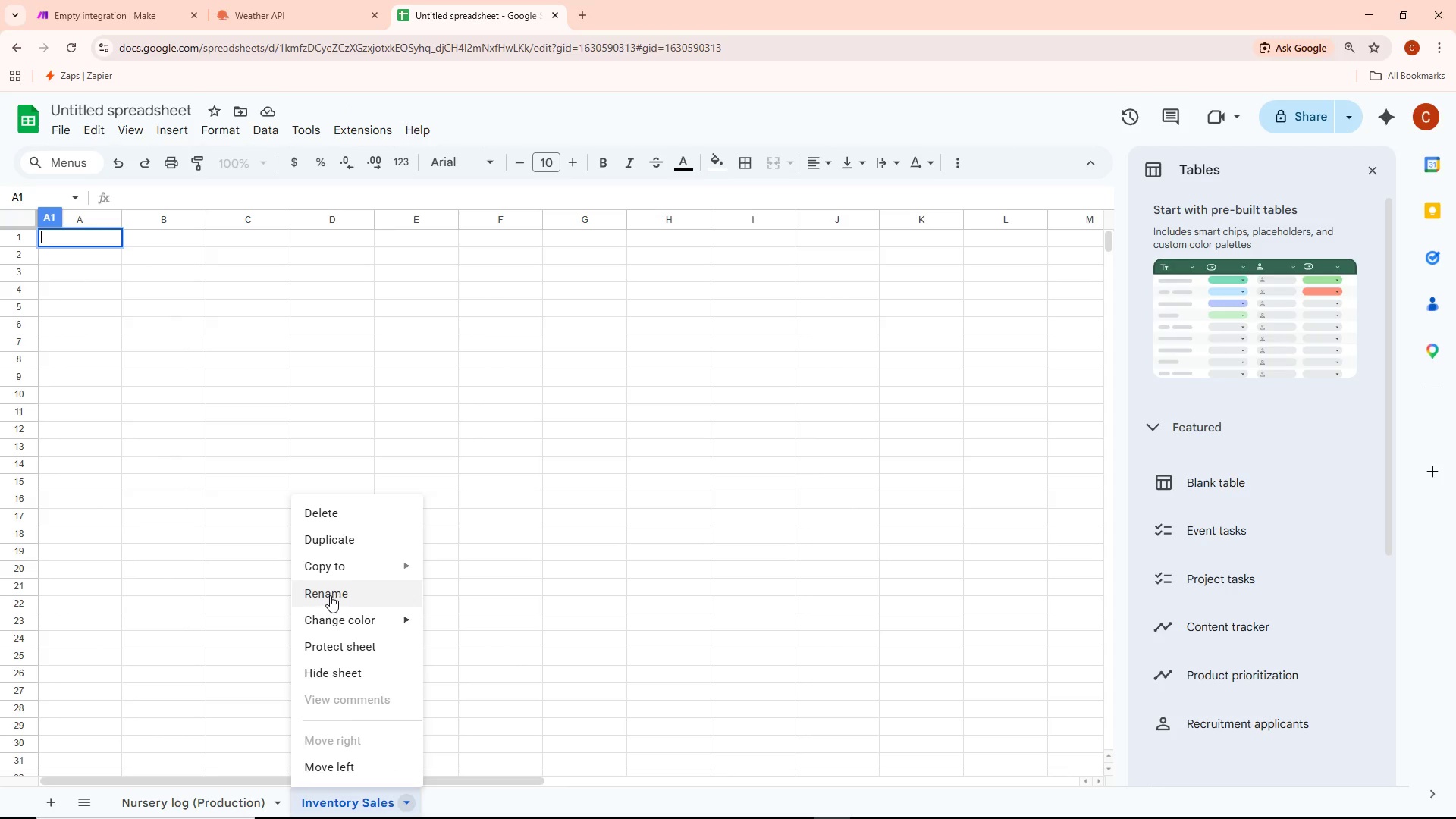 
left_click([330, 591])
 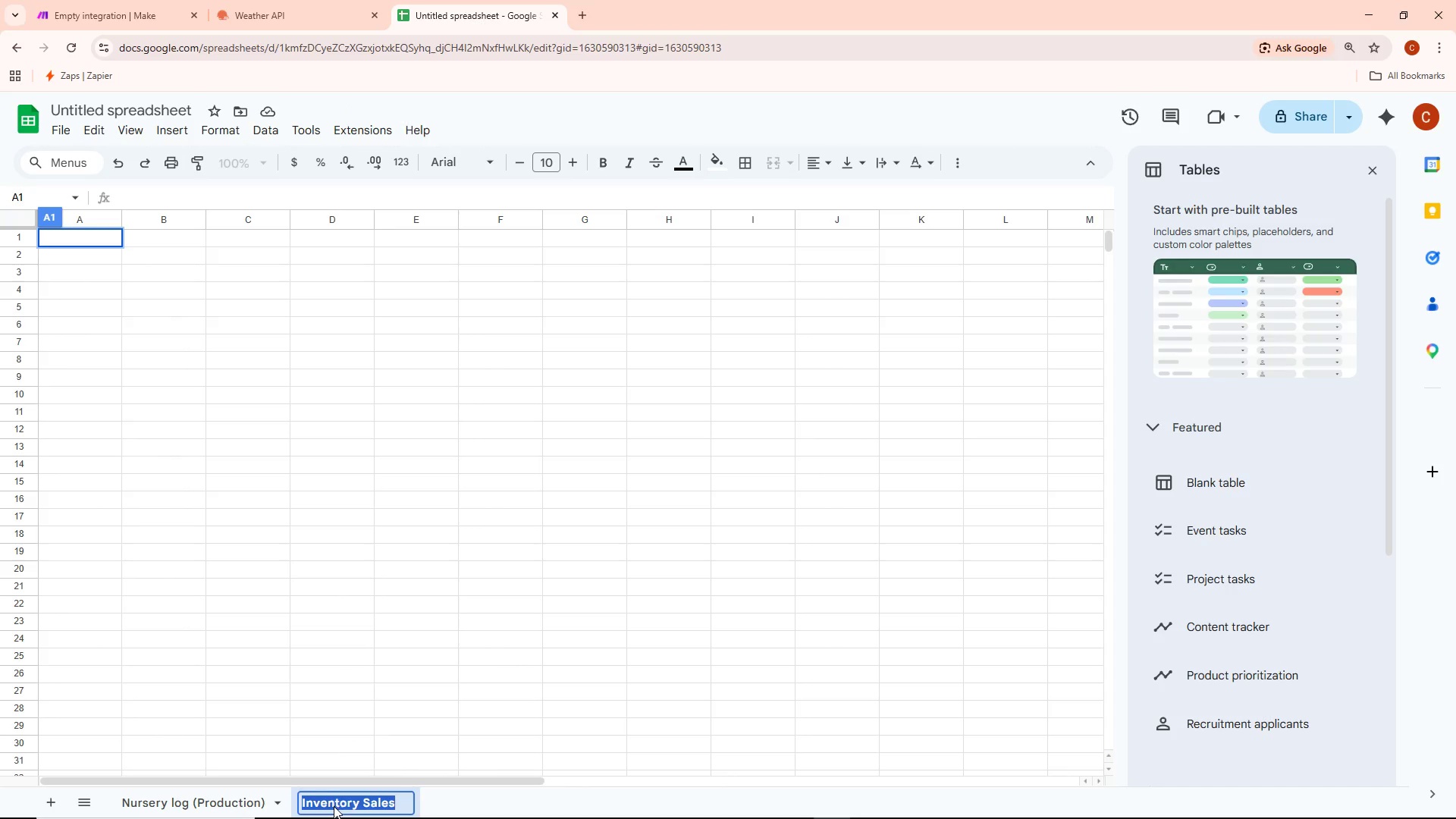 
left_click([374, 797])
 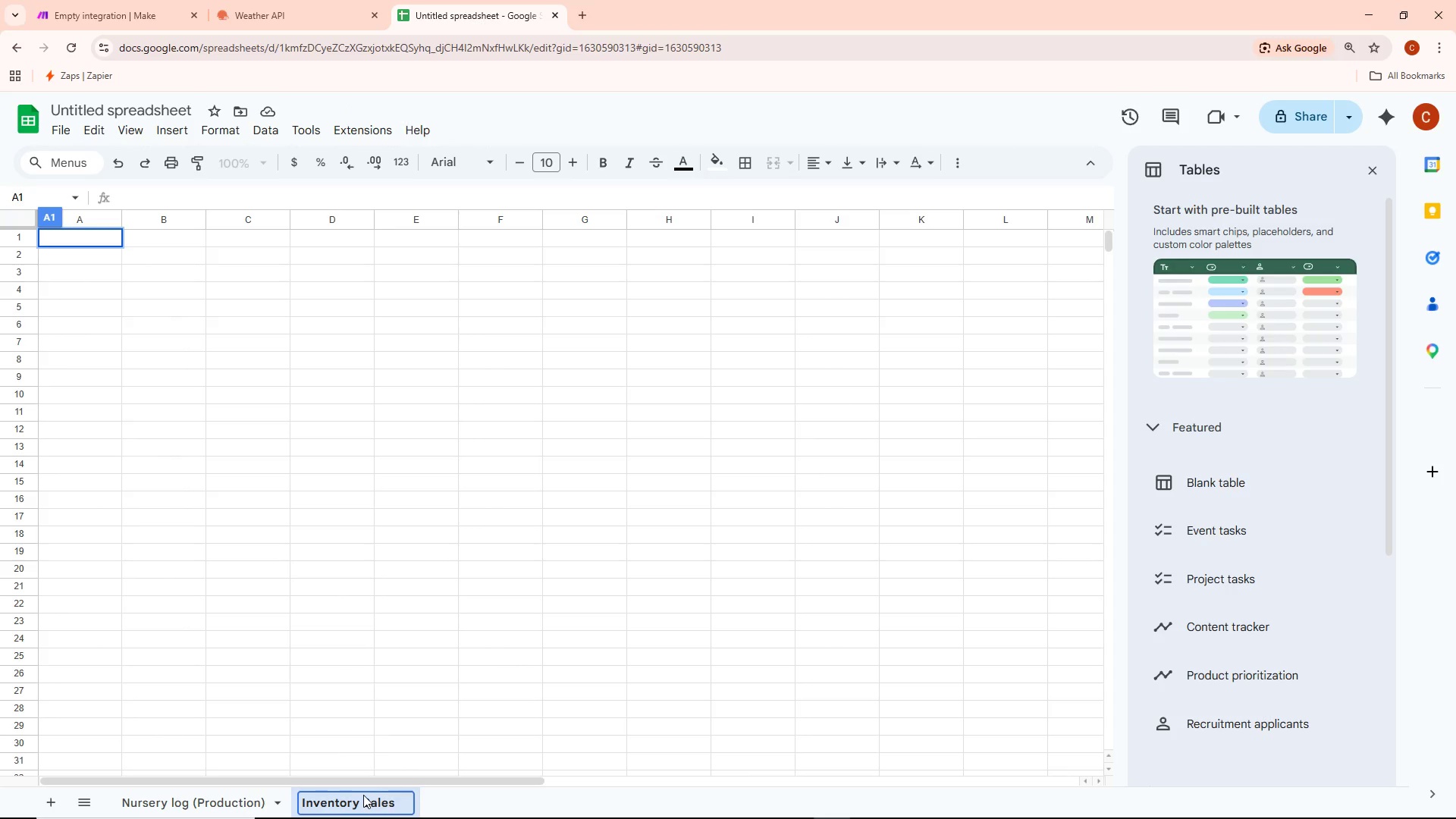 
type(Master )
 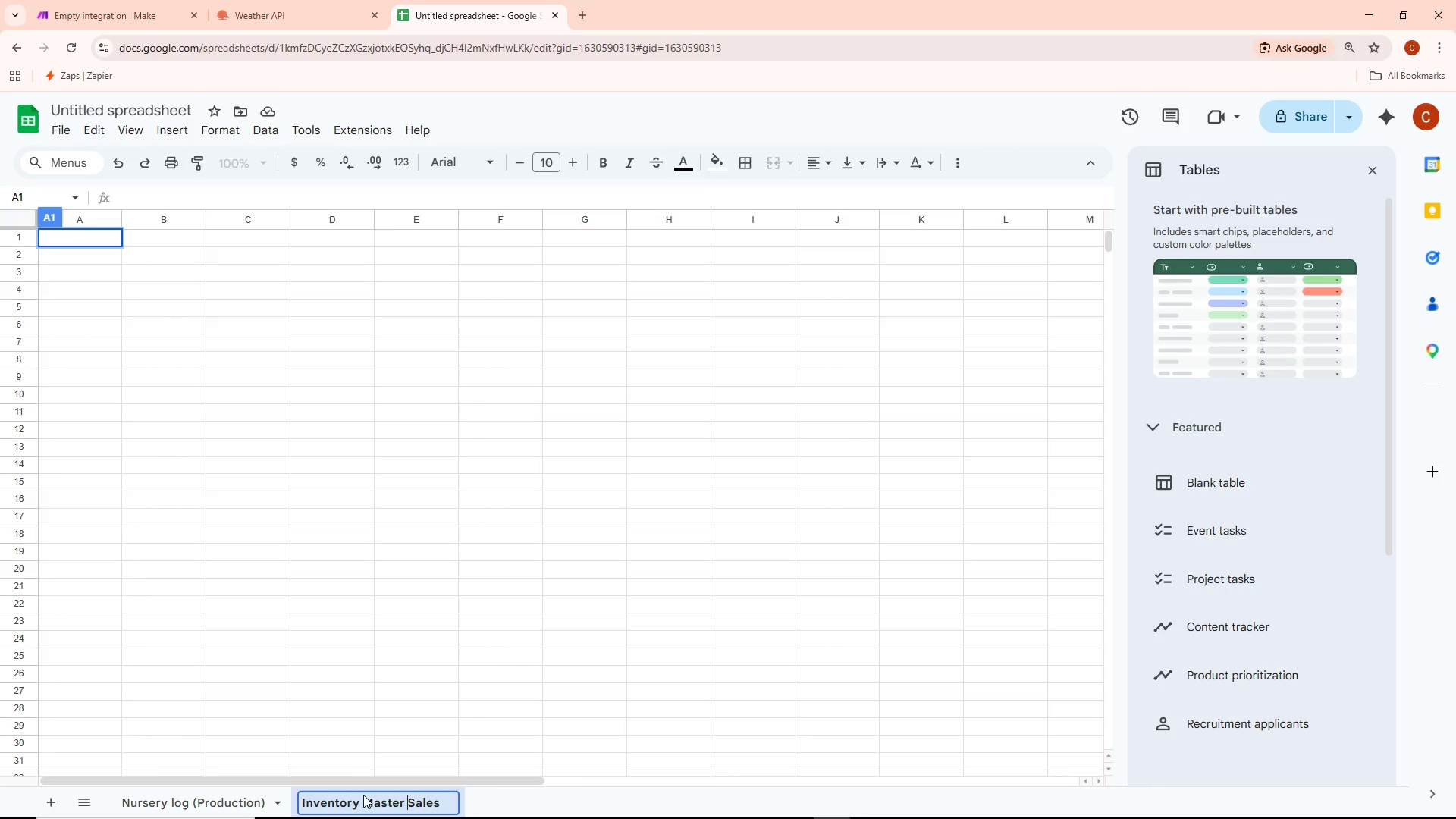 
wait(7.41)
 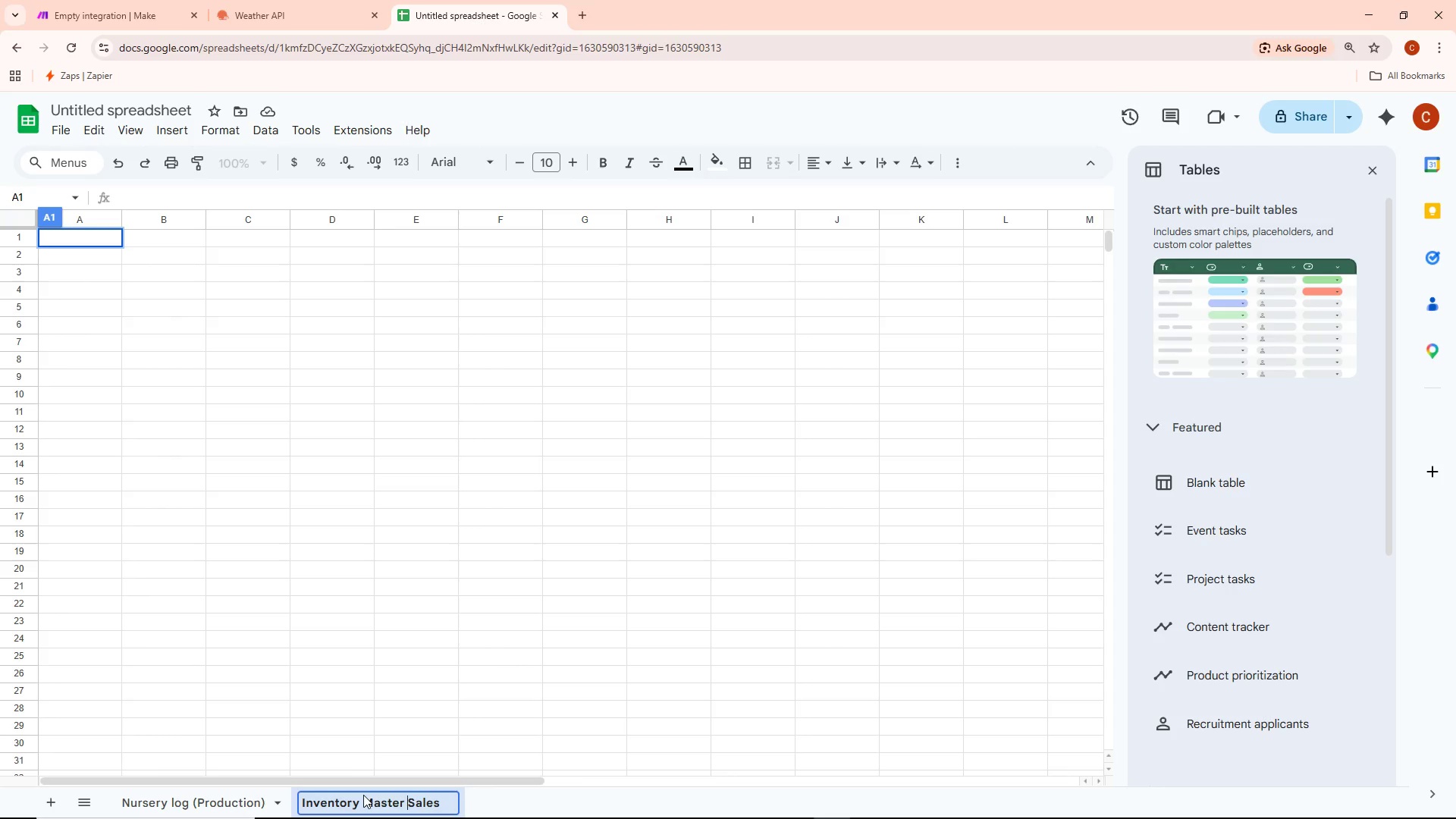 
key(Shift+9)
 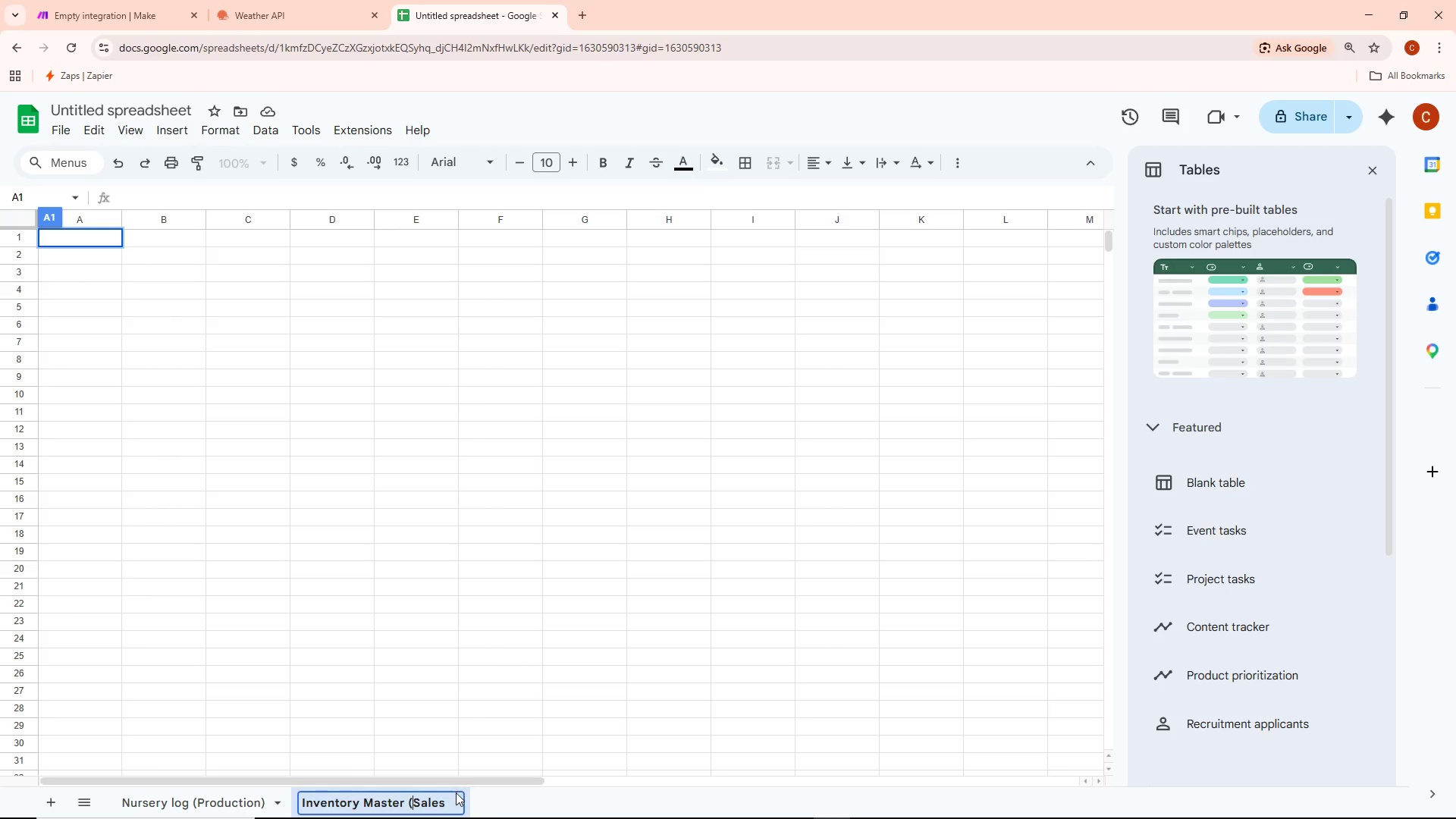 
left_click([457, 804])
 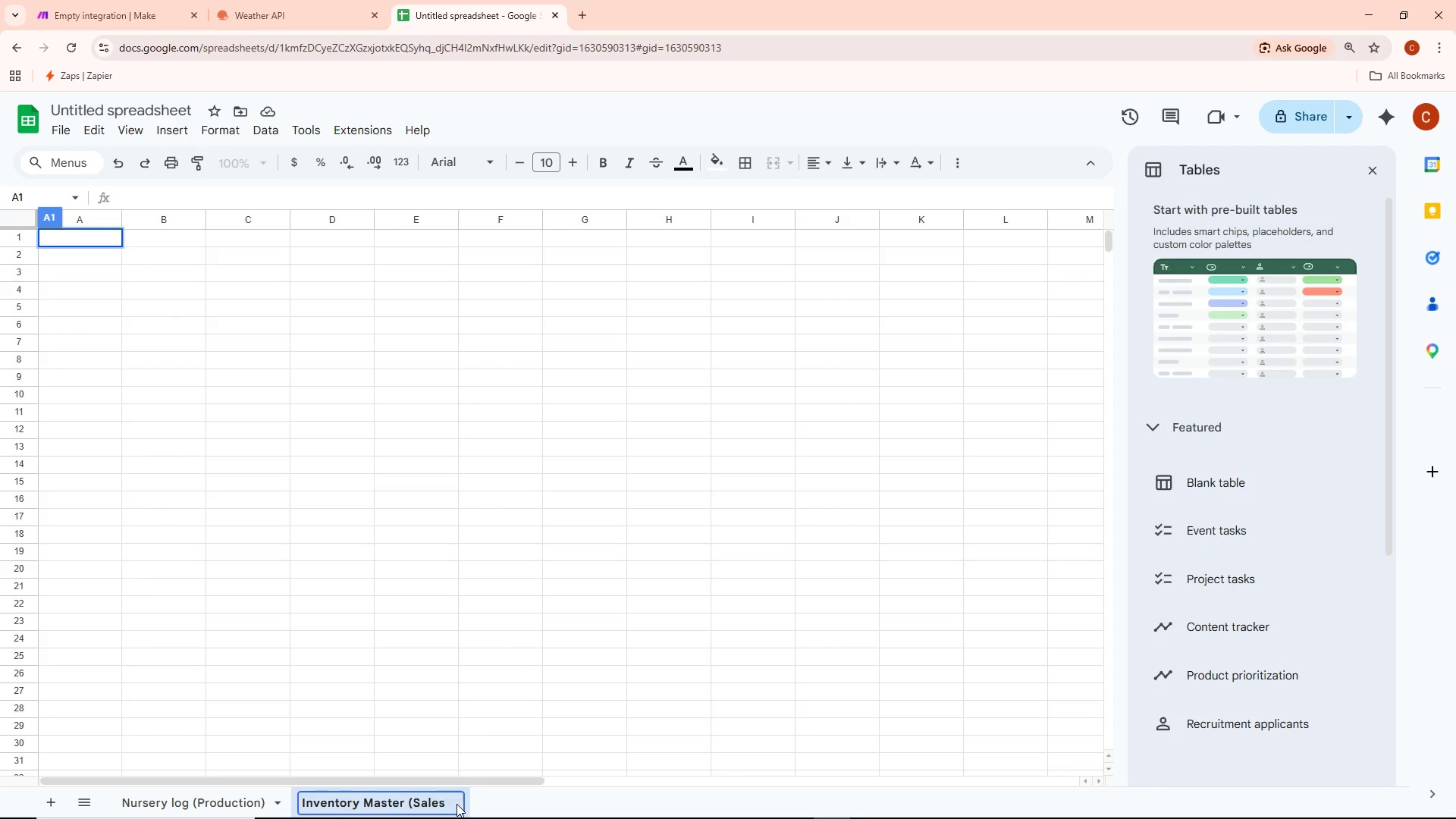 
key(Shift+ShiftLeft)
 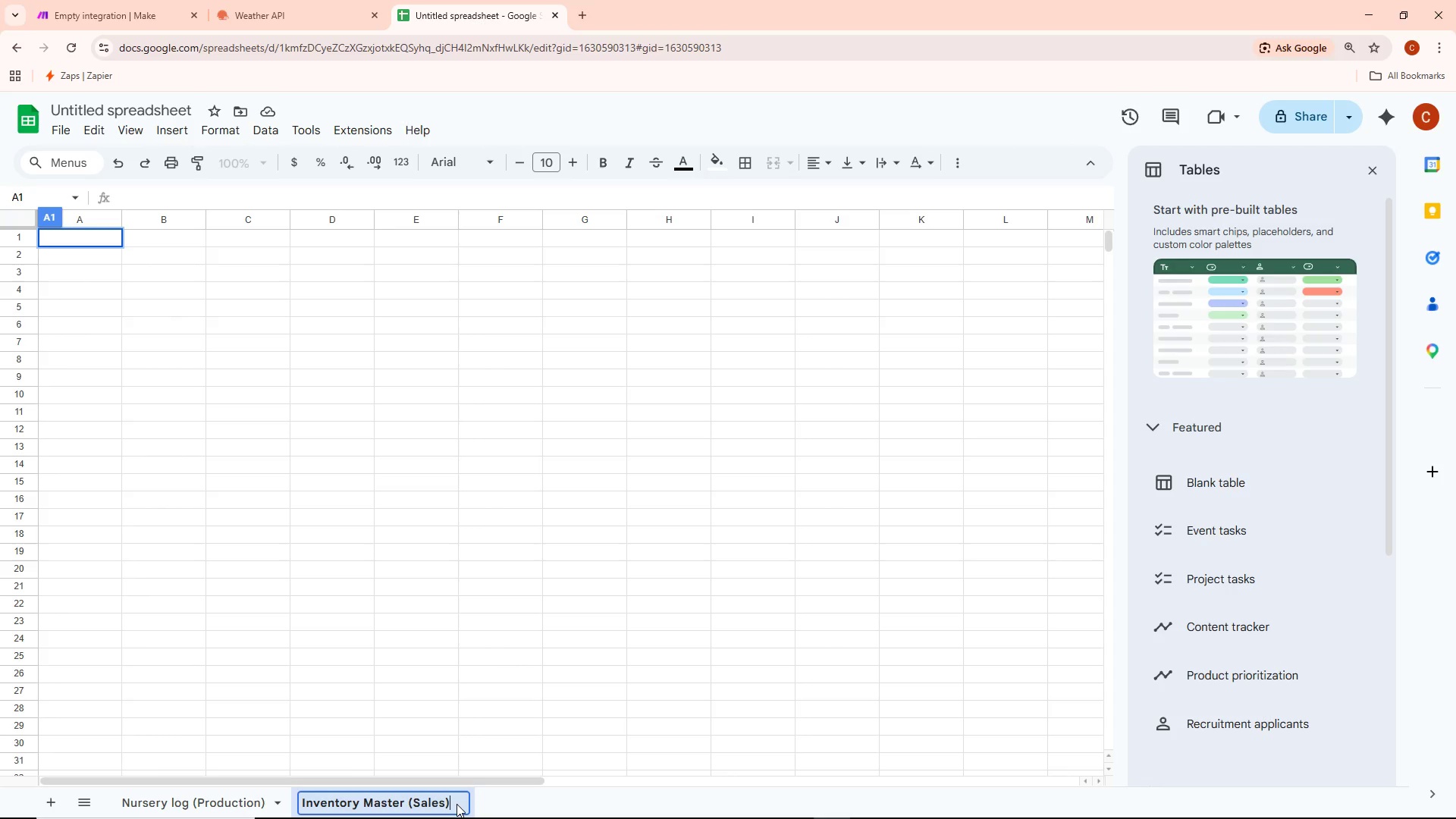 
key(Shift+0)
 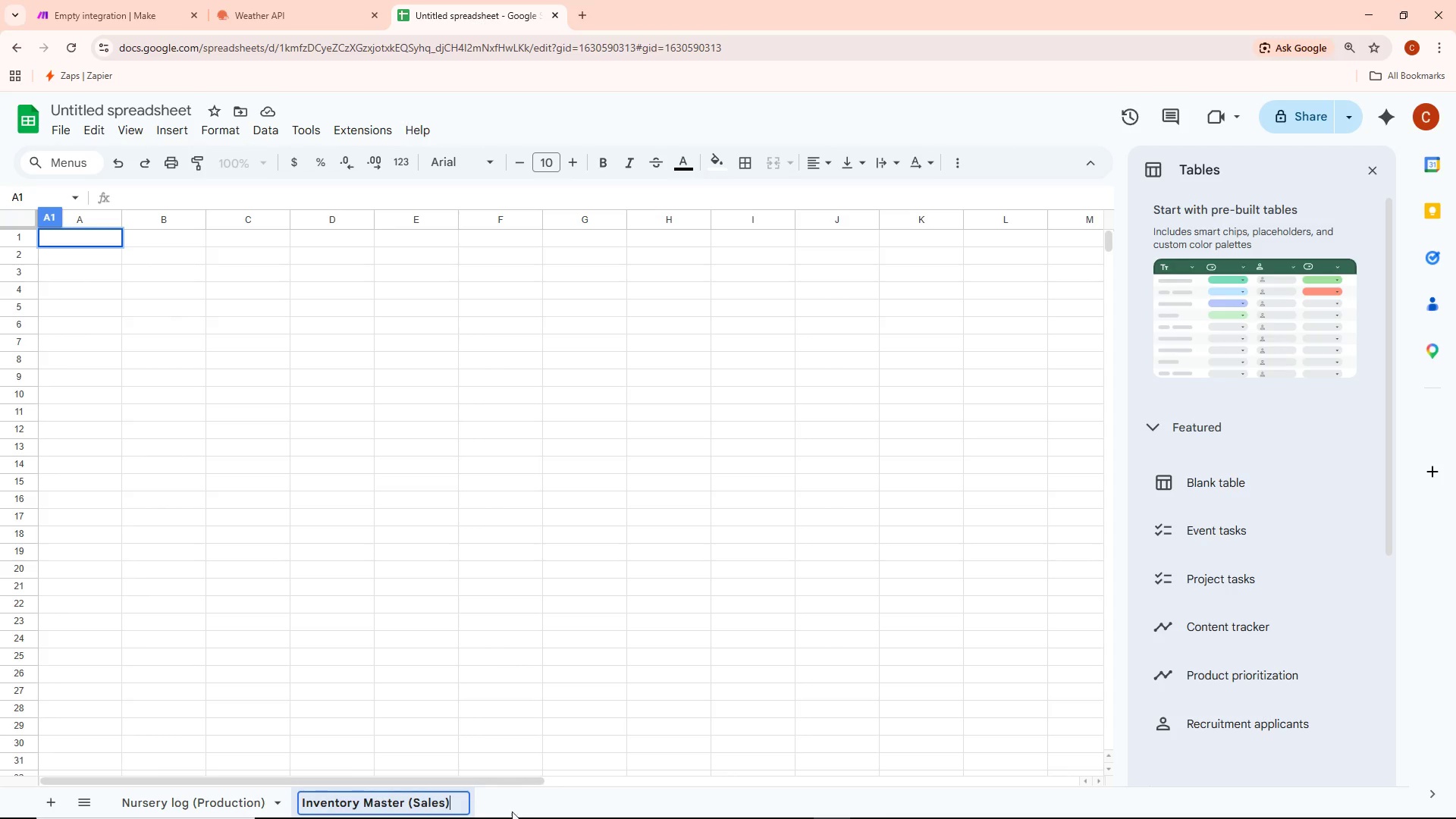 
left_click([529, 810])
 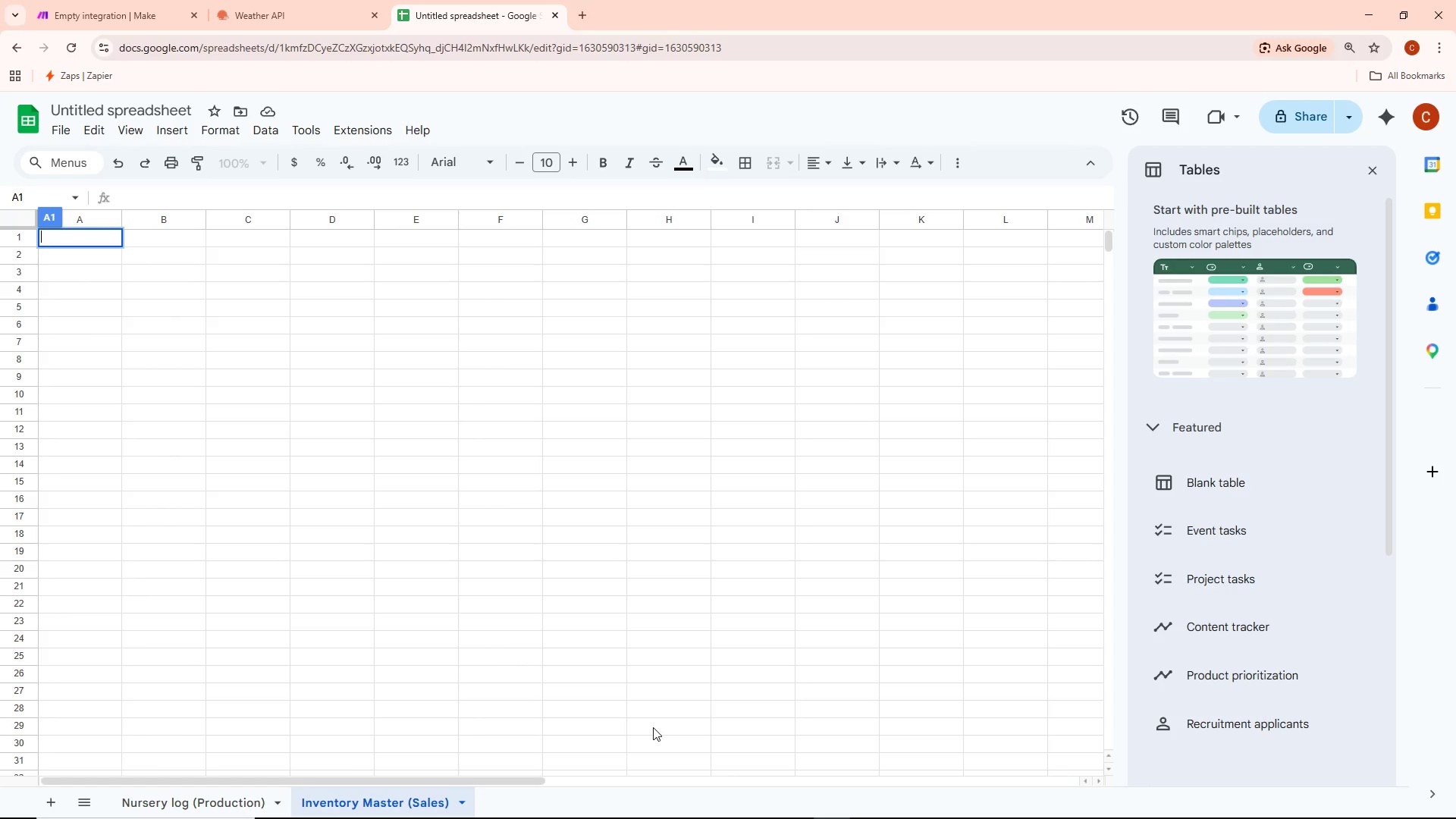 
wait(34.95)
 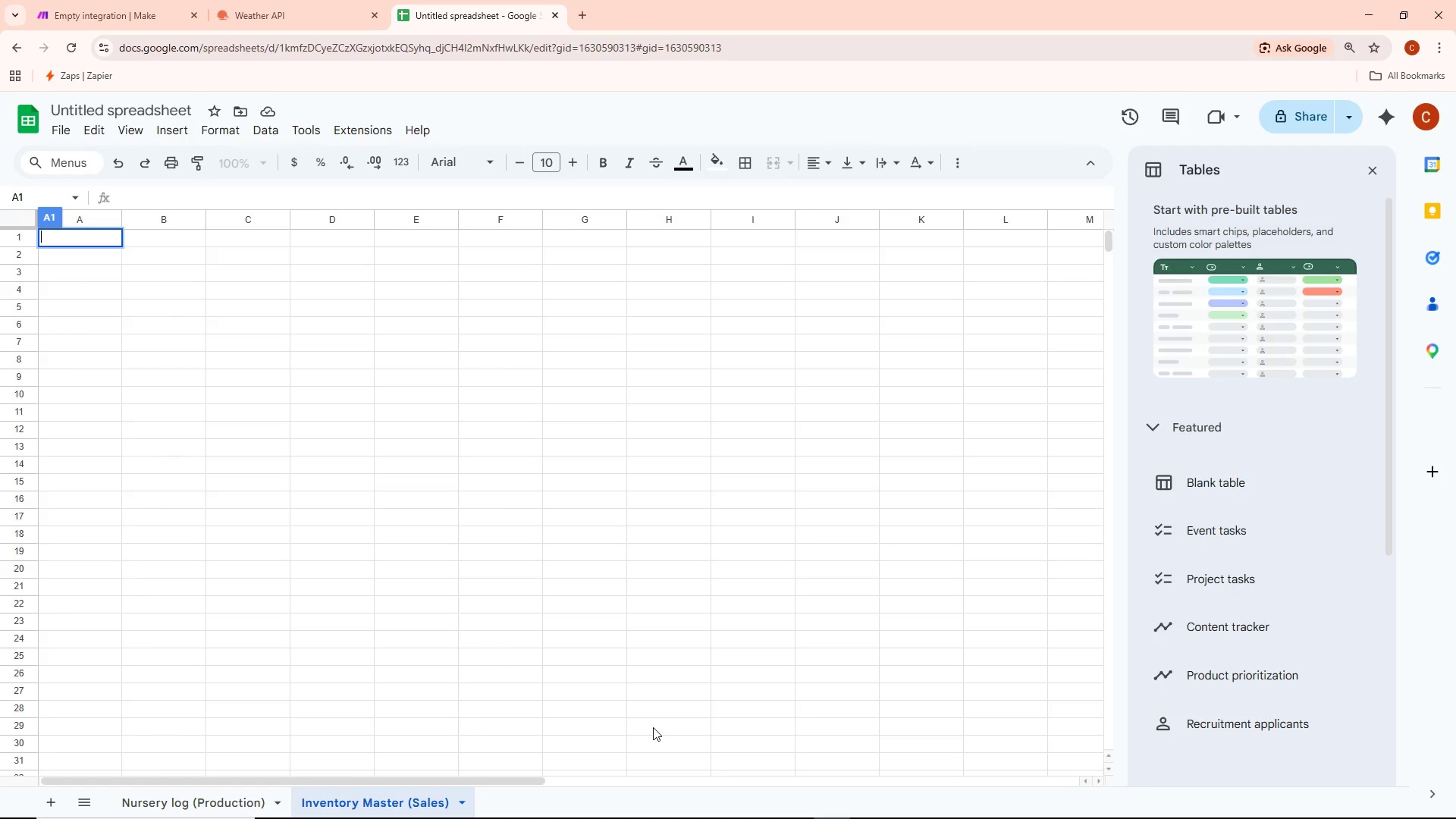 
key(Alt+AltLeft)
 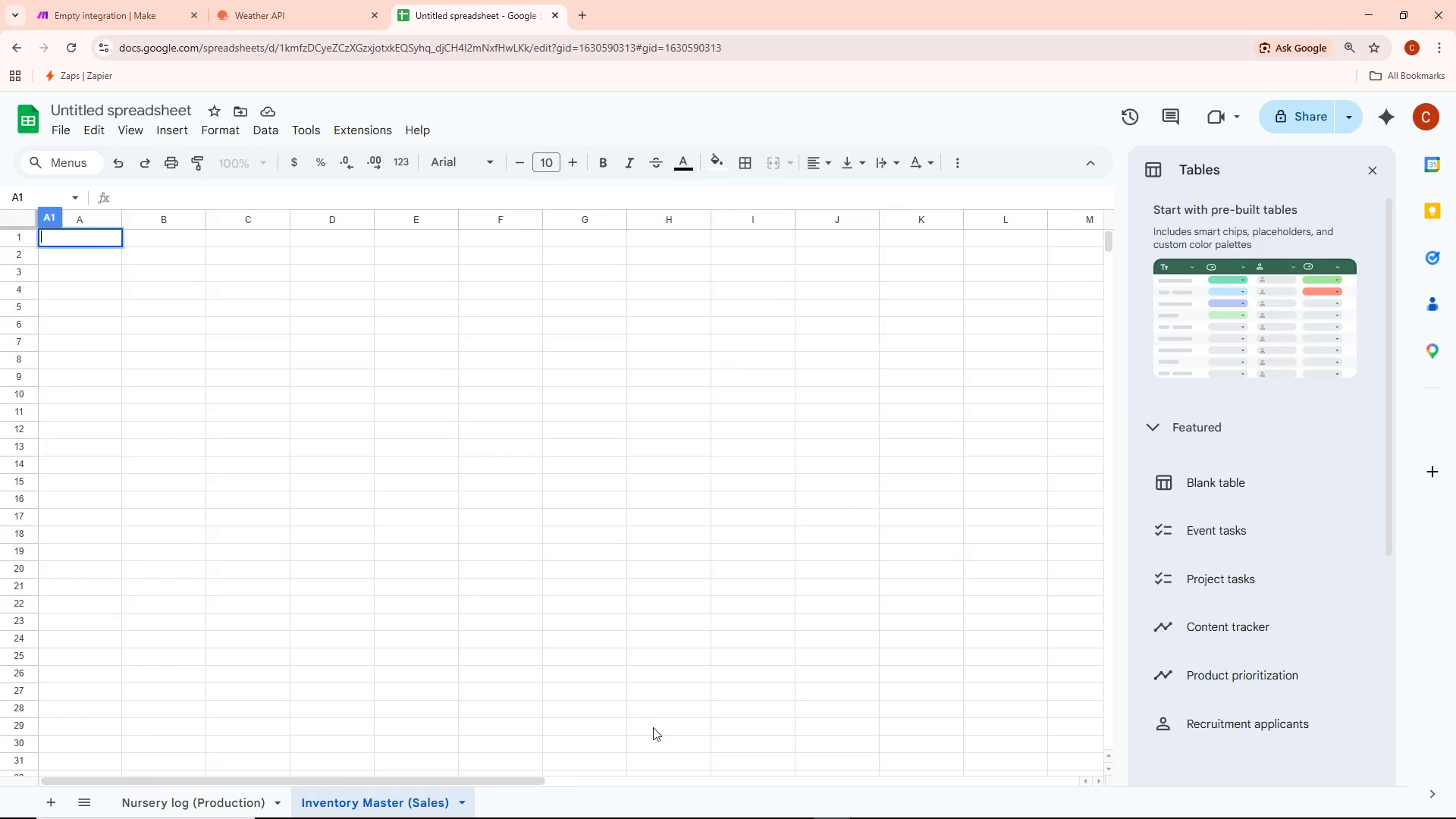 
key(Alt+Tab)